 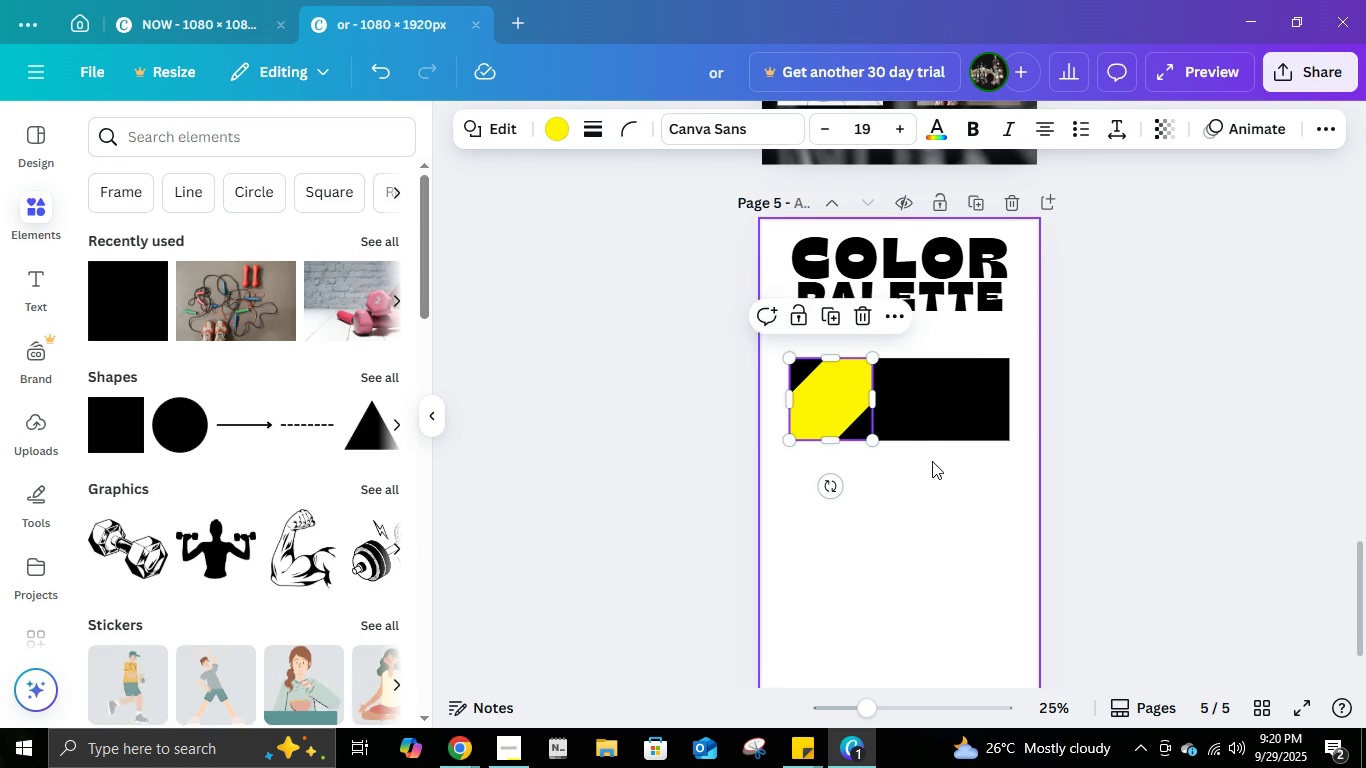 
left_click([932, 461])
 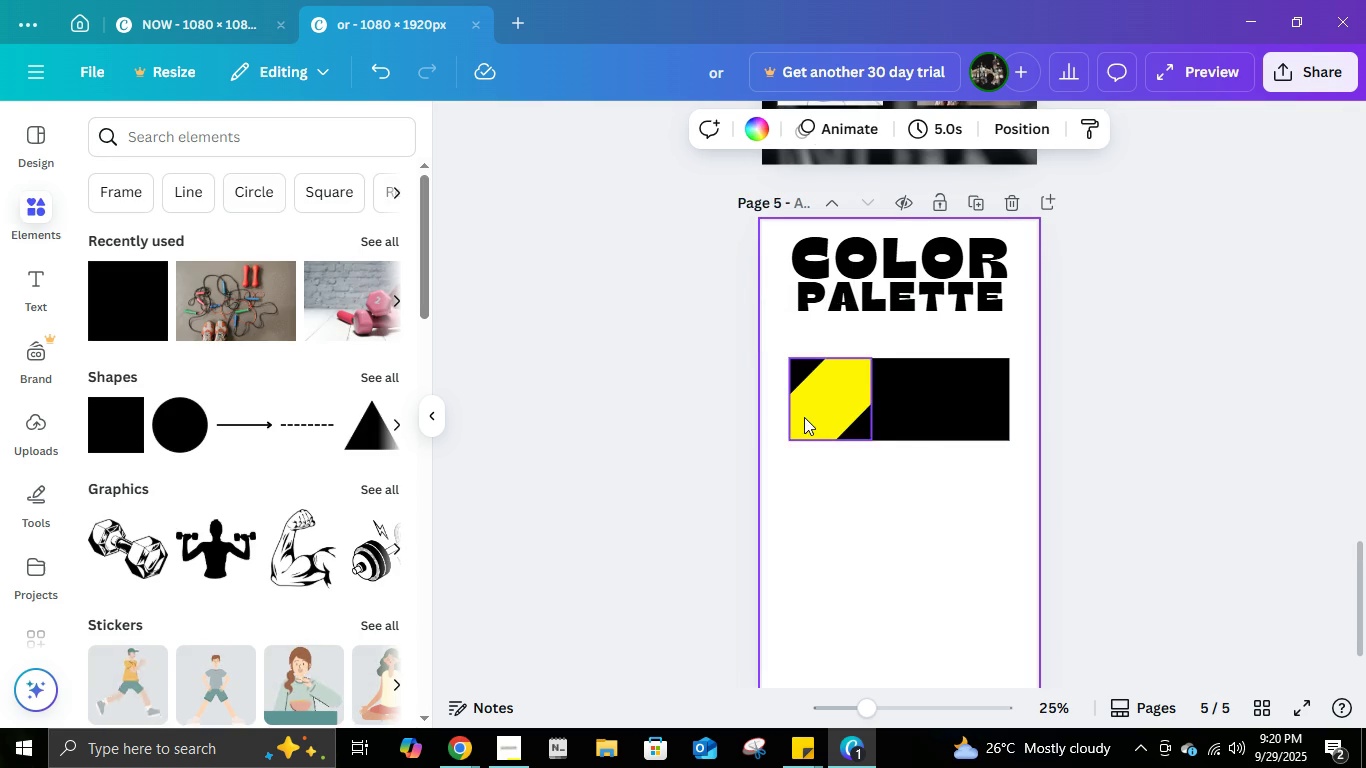 
left_click([814, 409])
 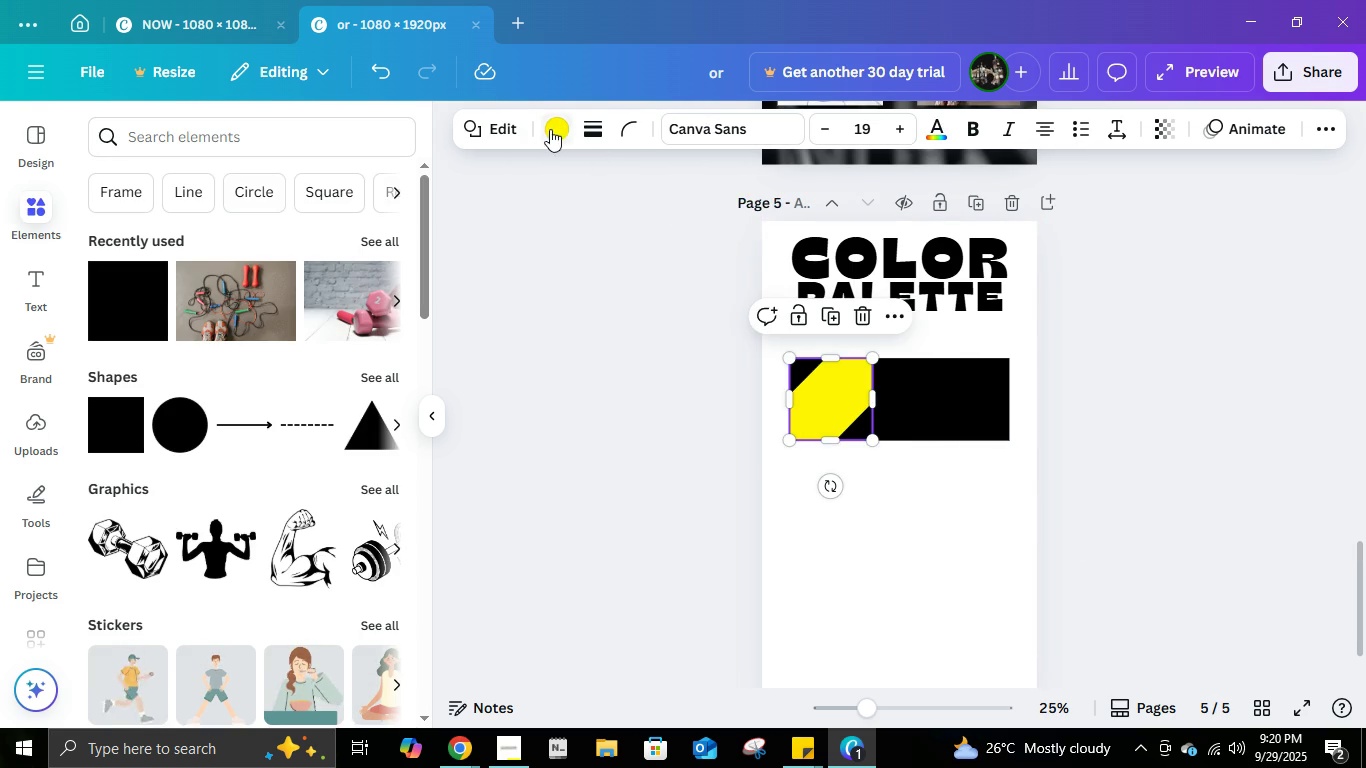 
left_click([547, 127])
 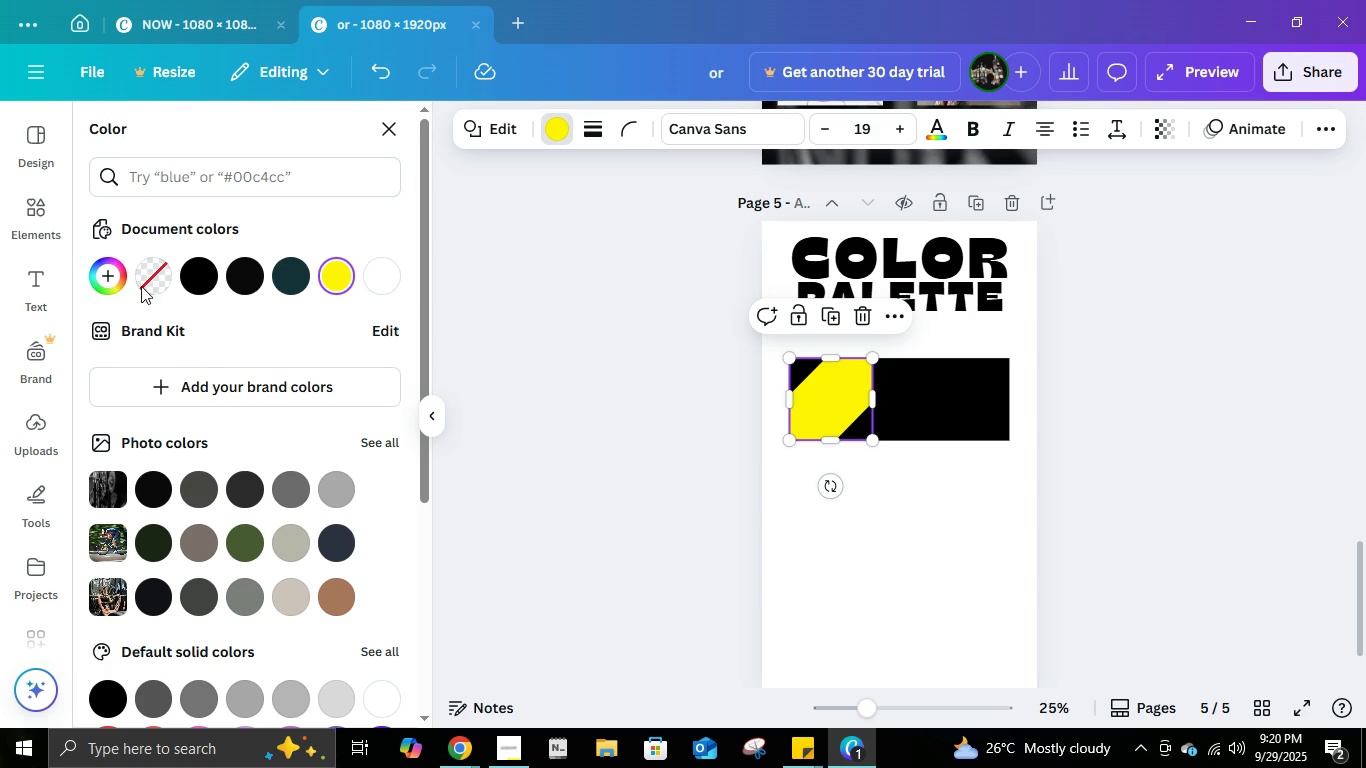 
left_click([101, 267])